 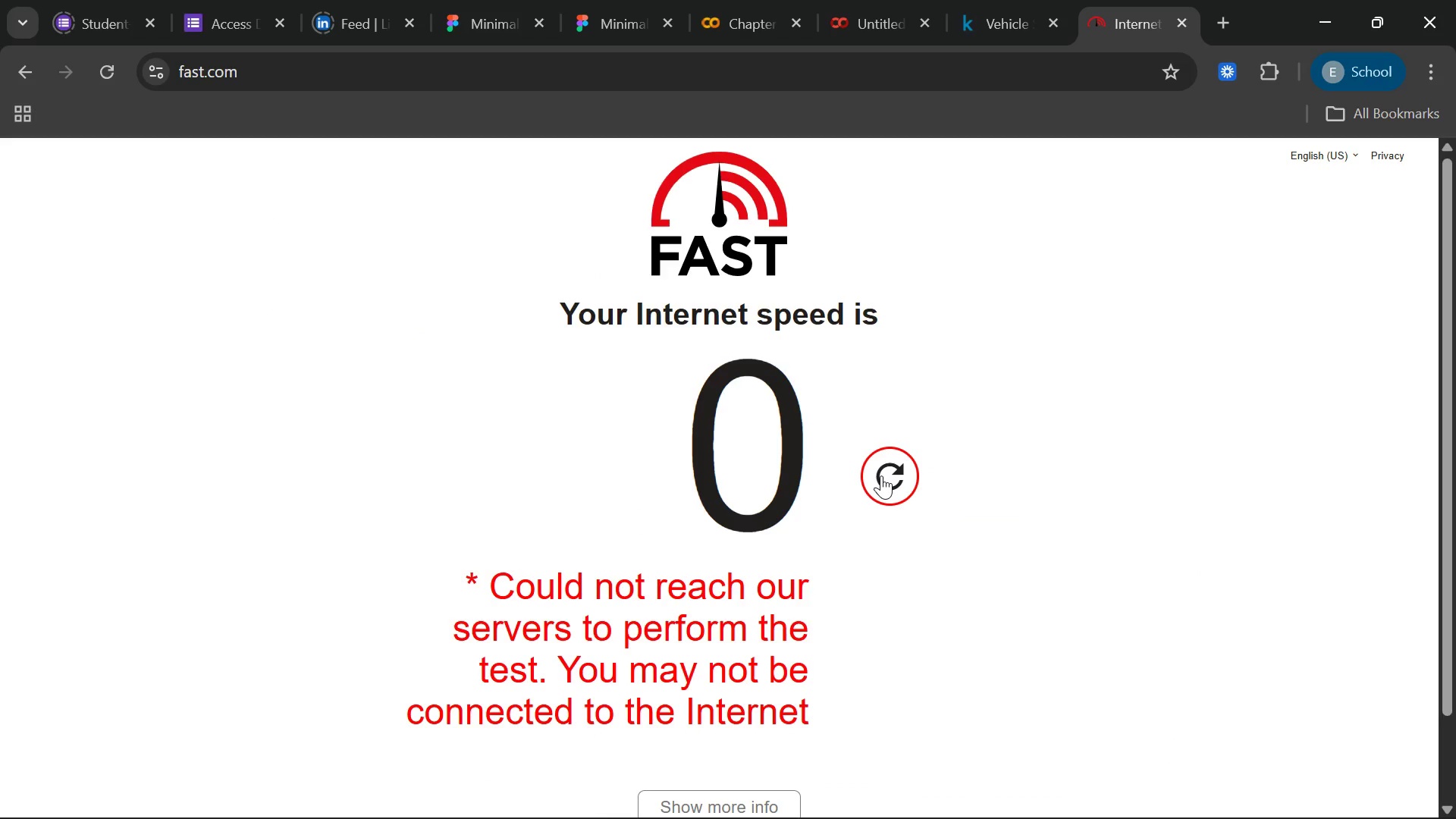 
left_click([1300, 806])
 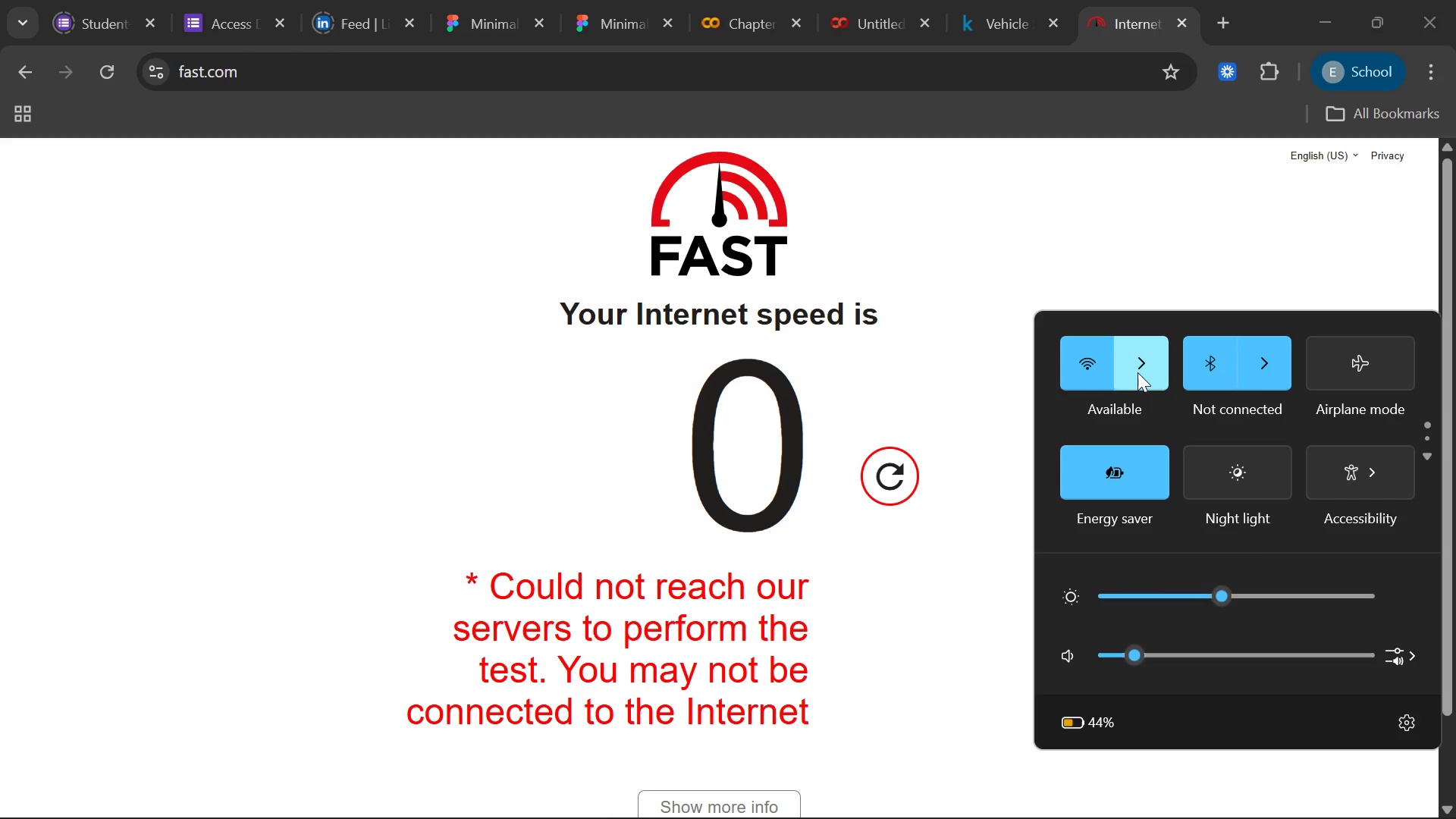 
left_click([1138, 372])
 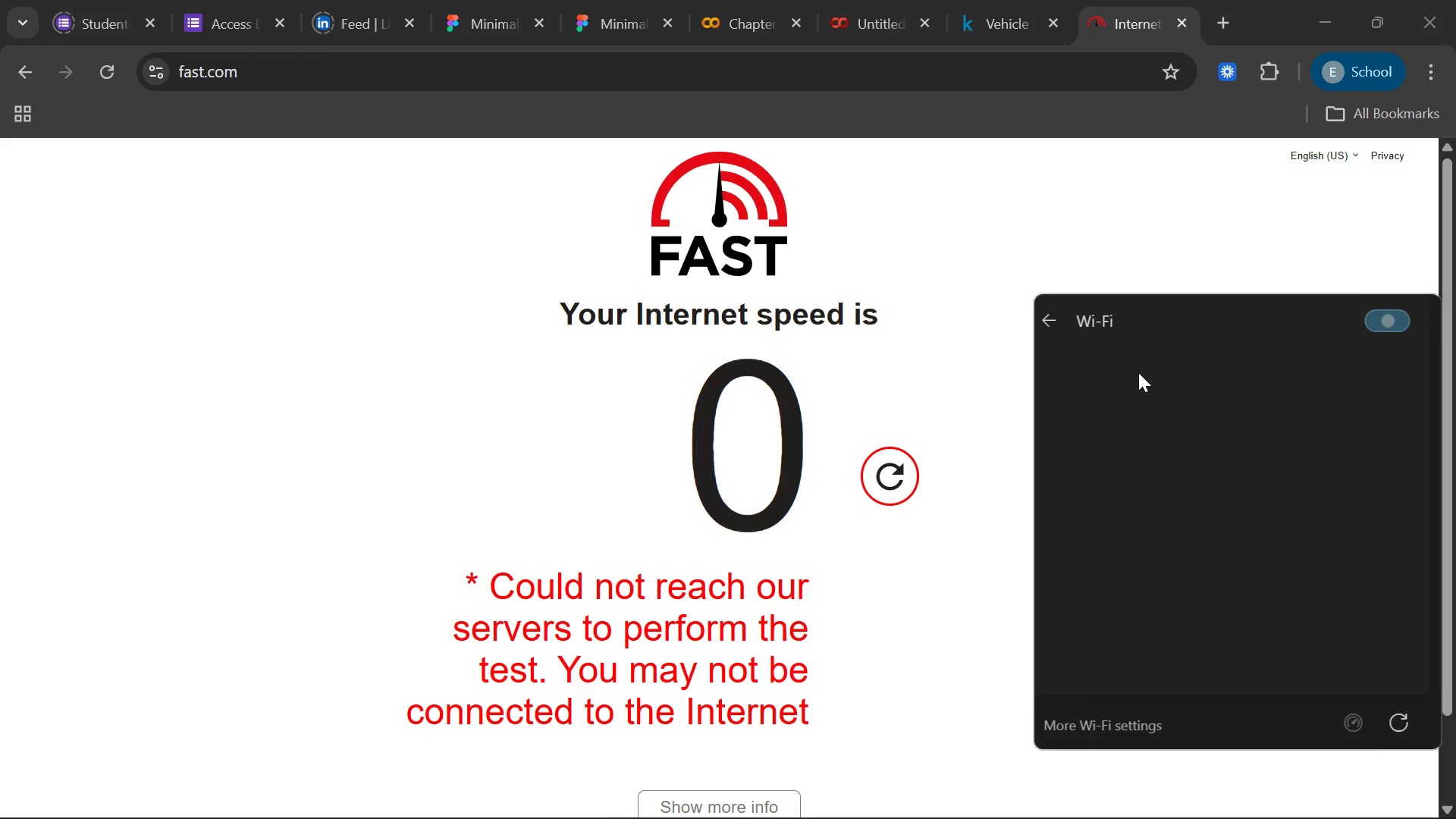 
scroll: coordinate [1138, 372], scroll_direction: up, amount: 2.0
 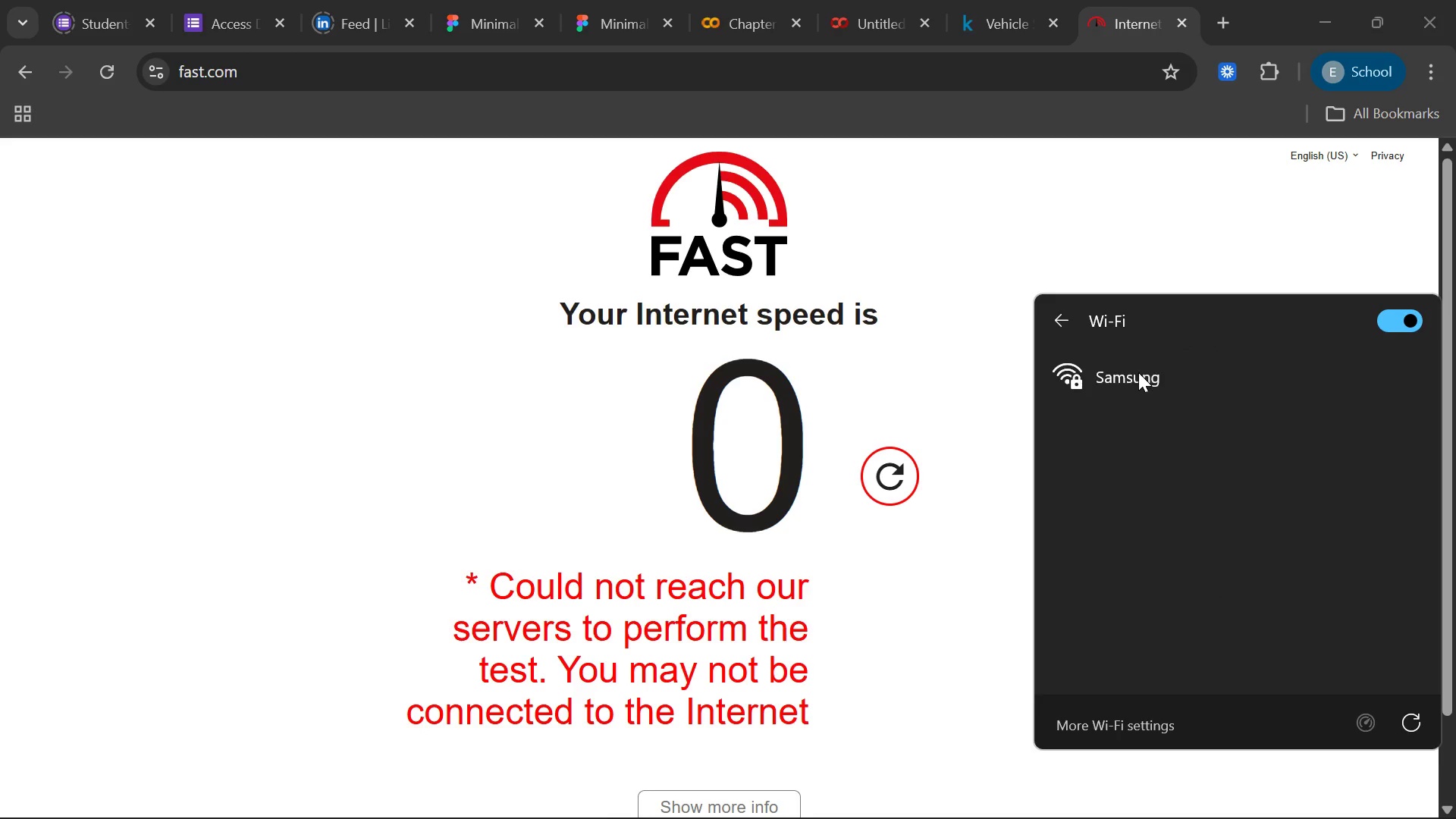 
left_click([1138, 372])
 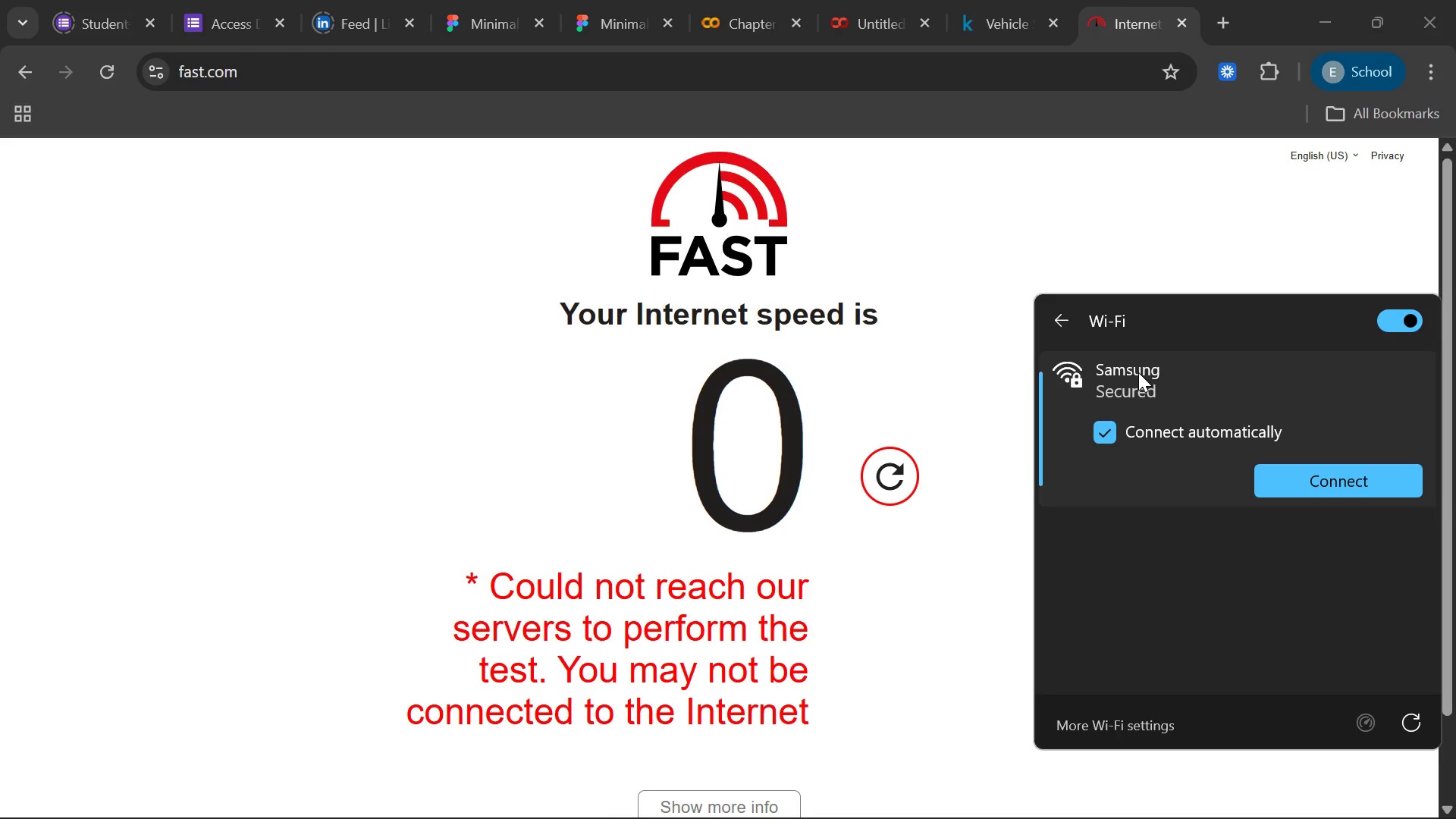 
left_click([1138, 372])
 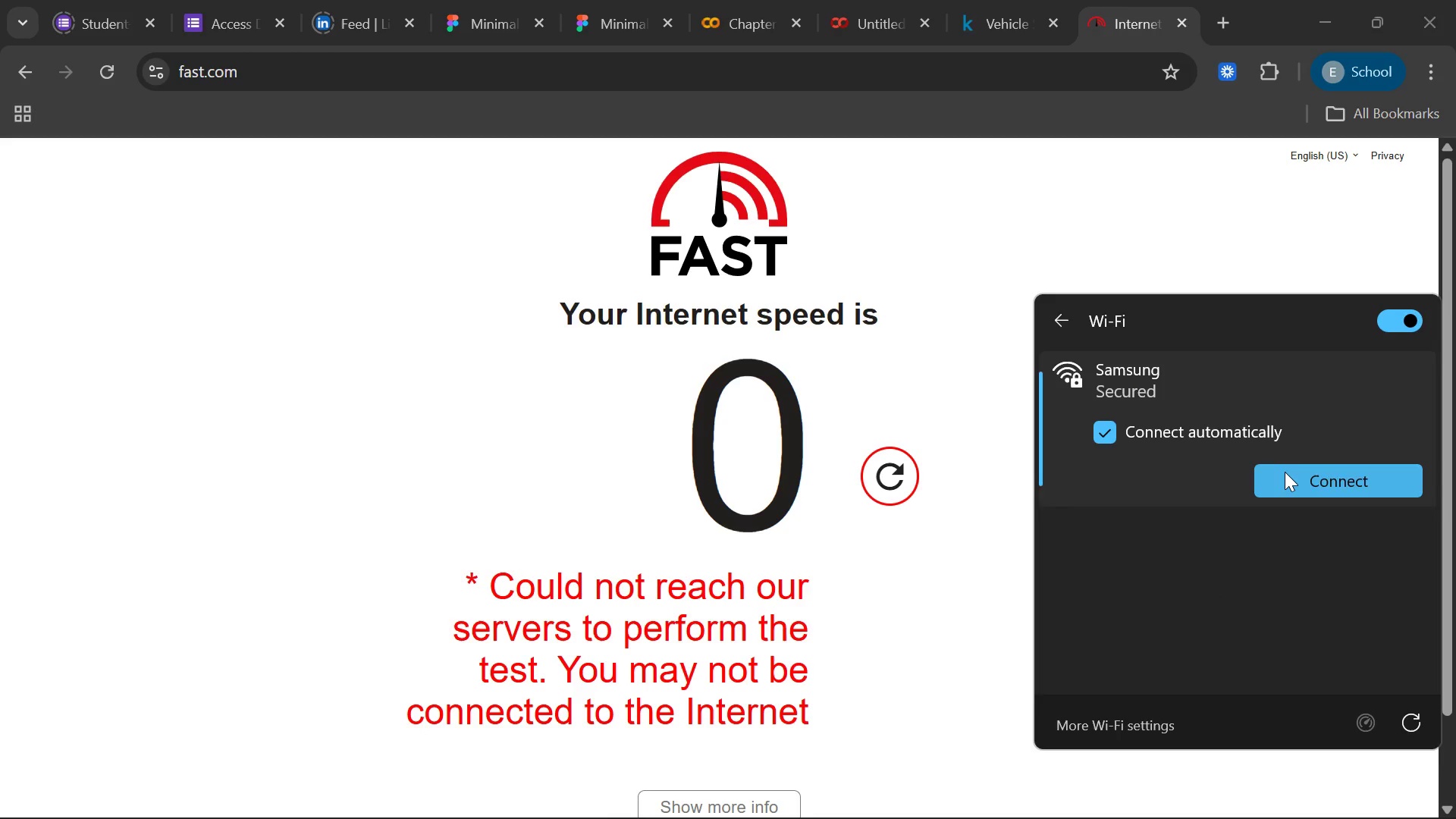 
left_click([1285, 472])
 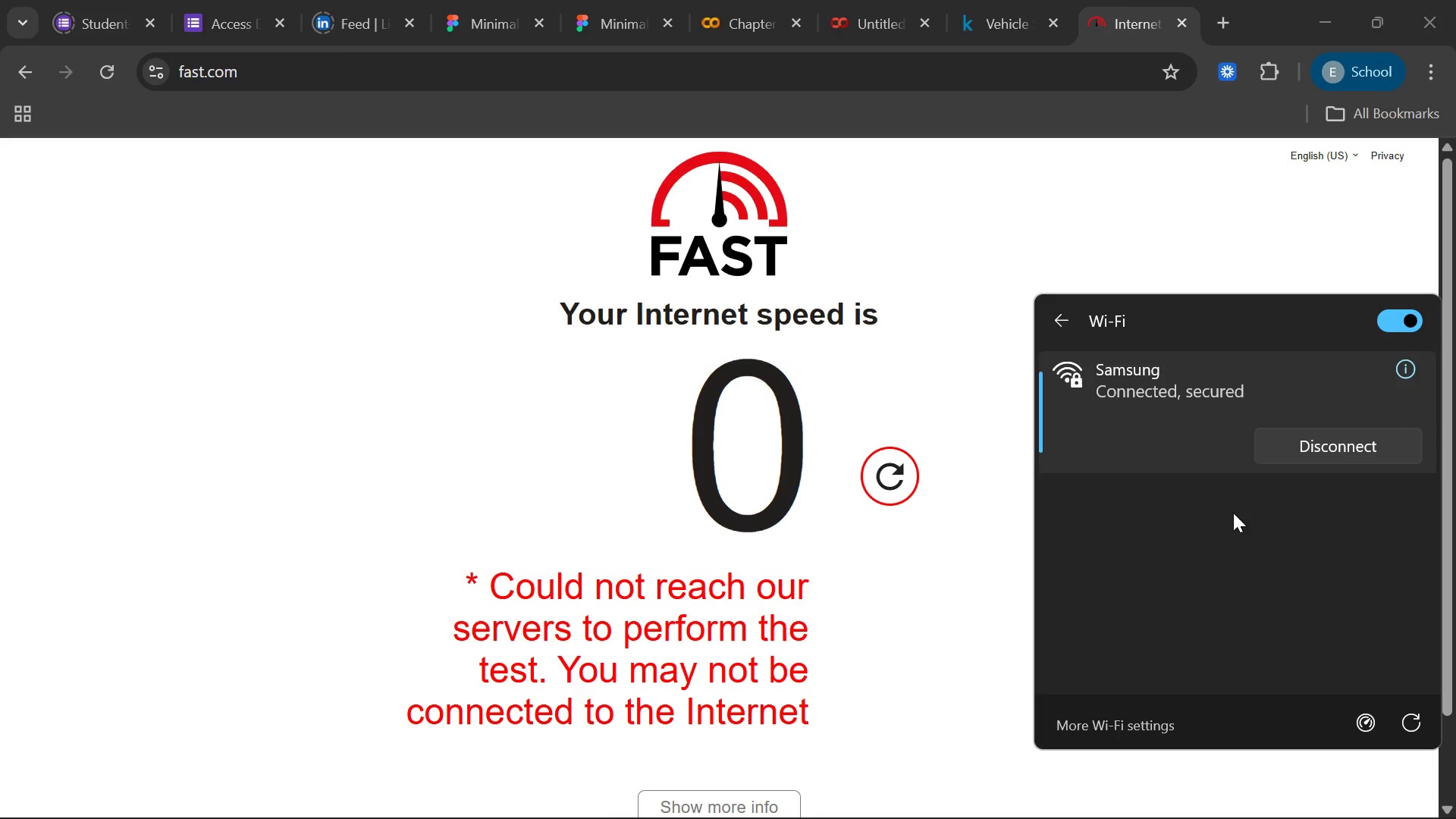 
left_click([896, 485])
 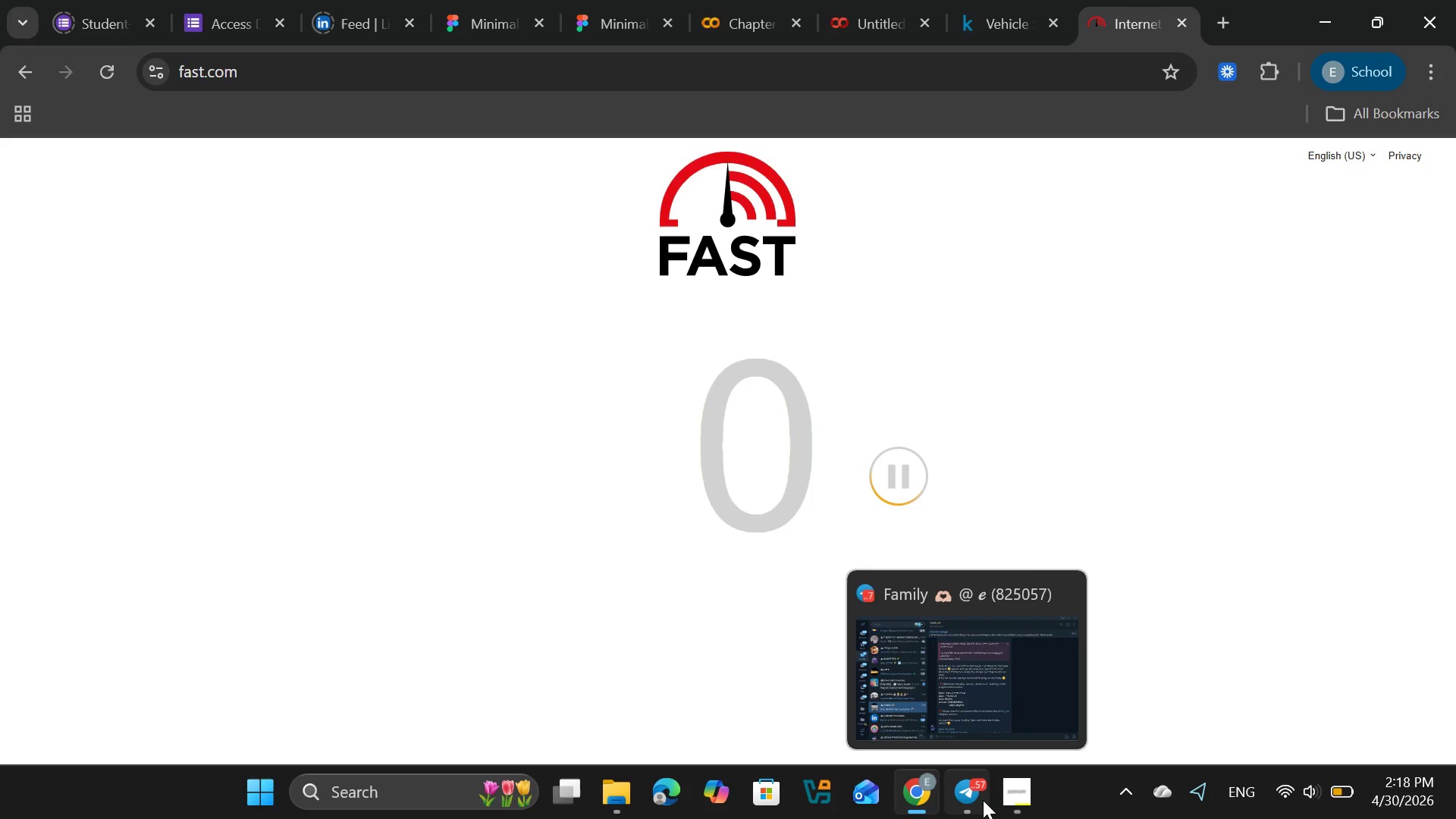 
wait(5.58)
 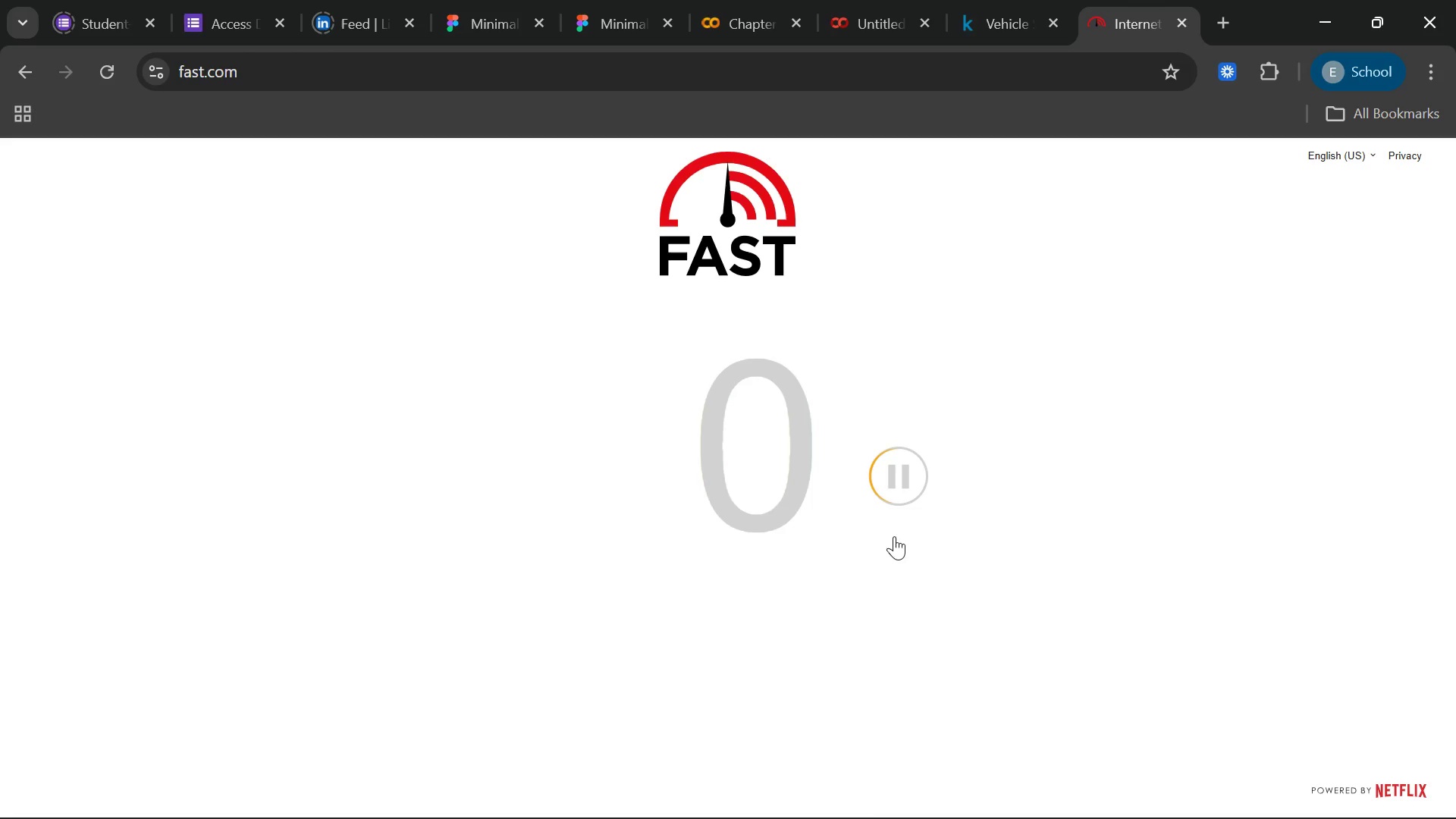 
left_click([1005, 793])
 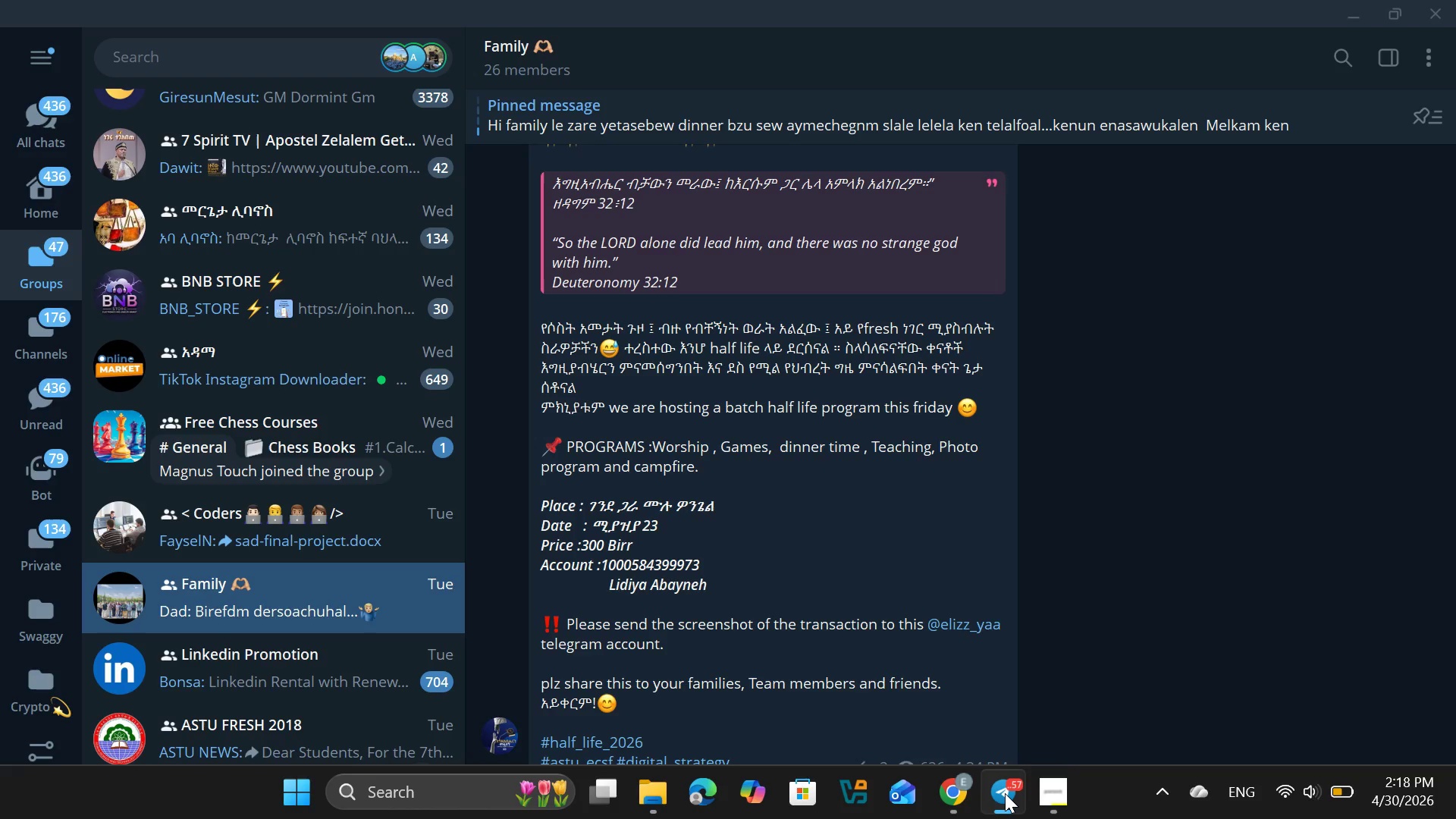 
left_click([1005, 793])
 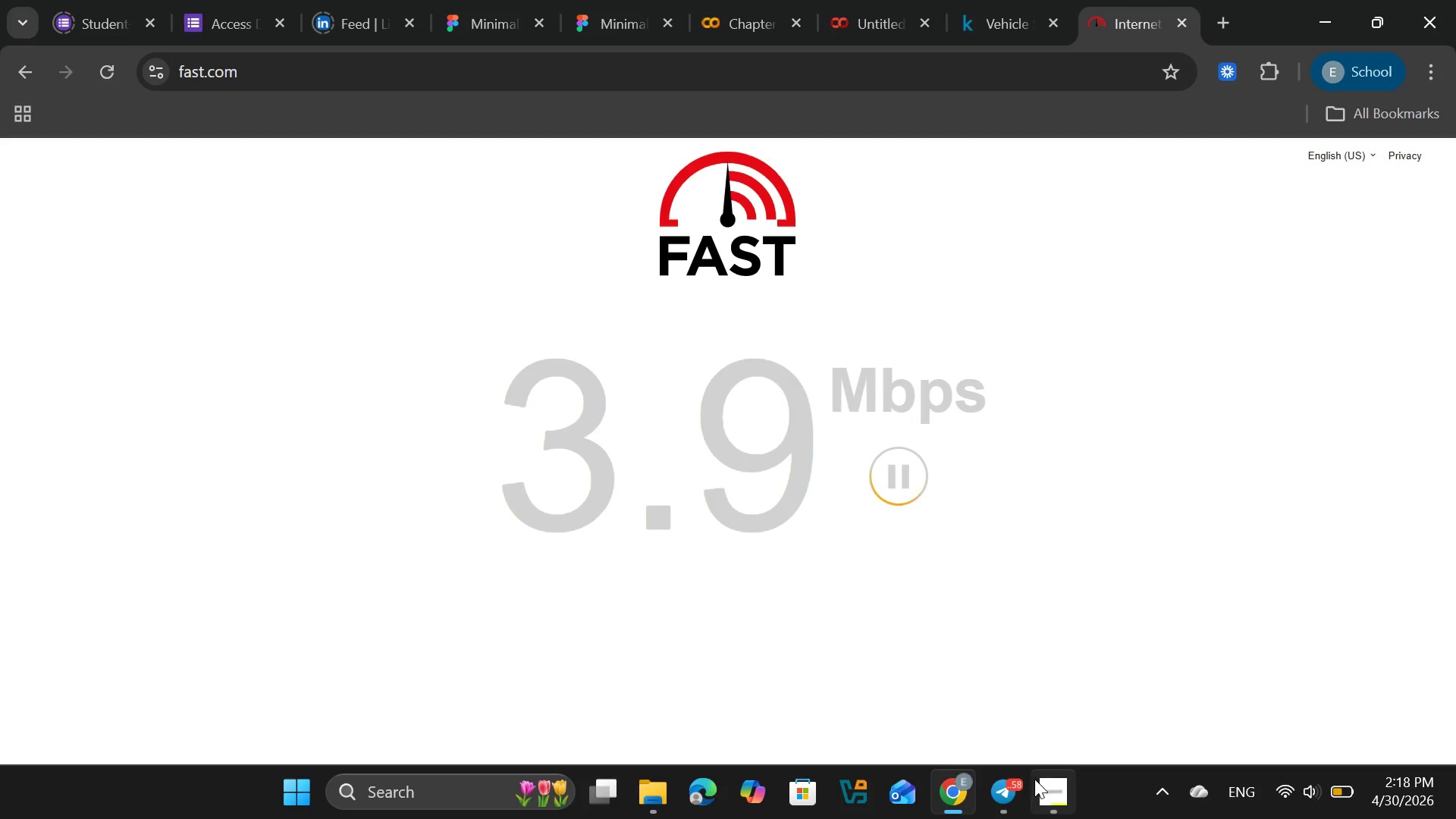 
left_click([1039, 779])